 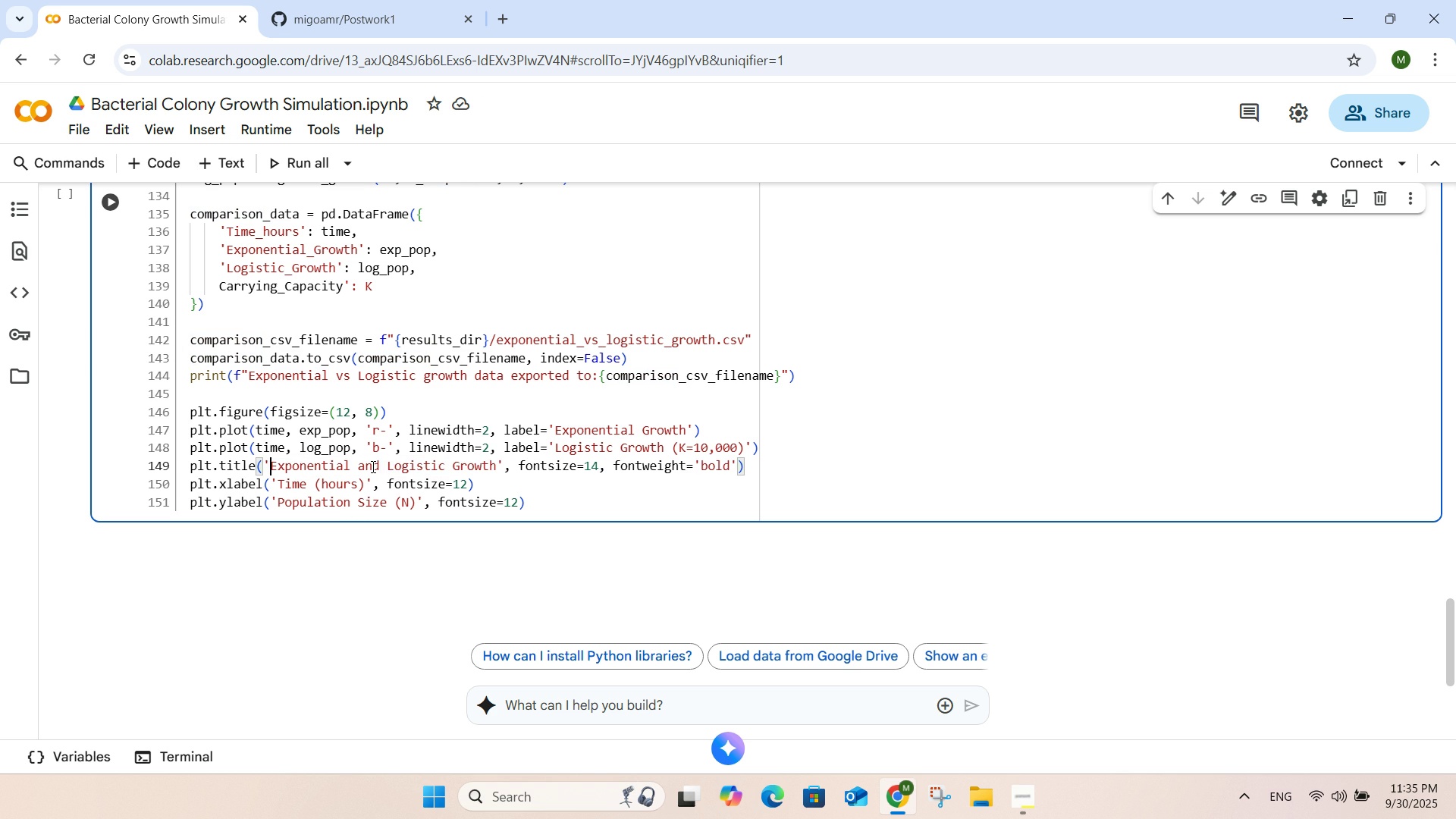 
double_click([372, 466])
 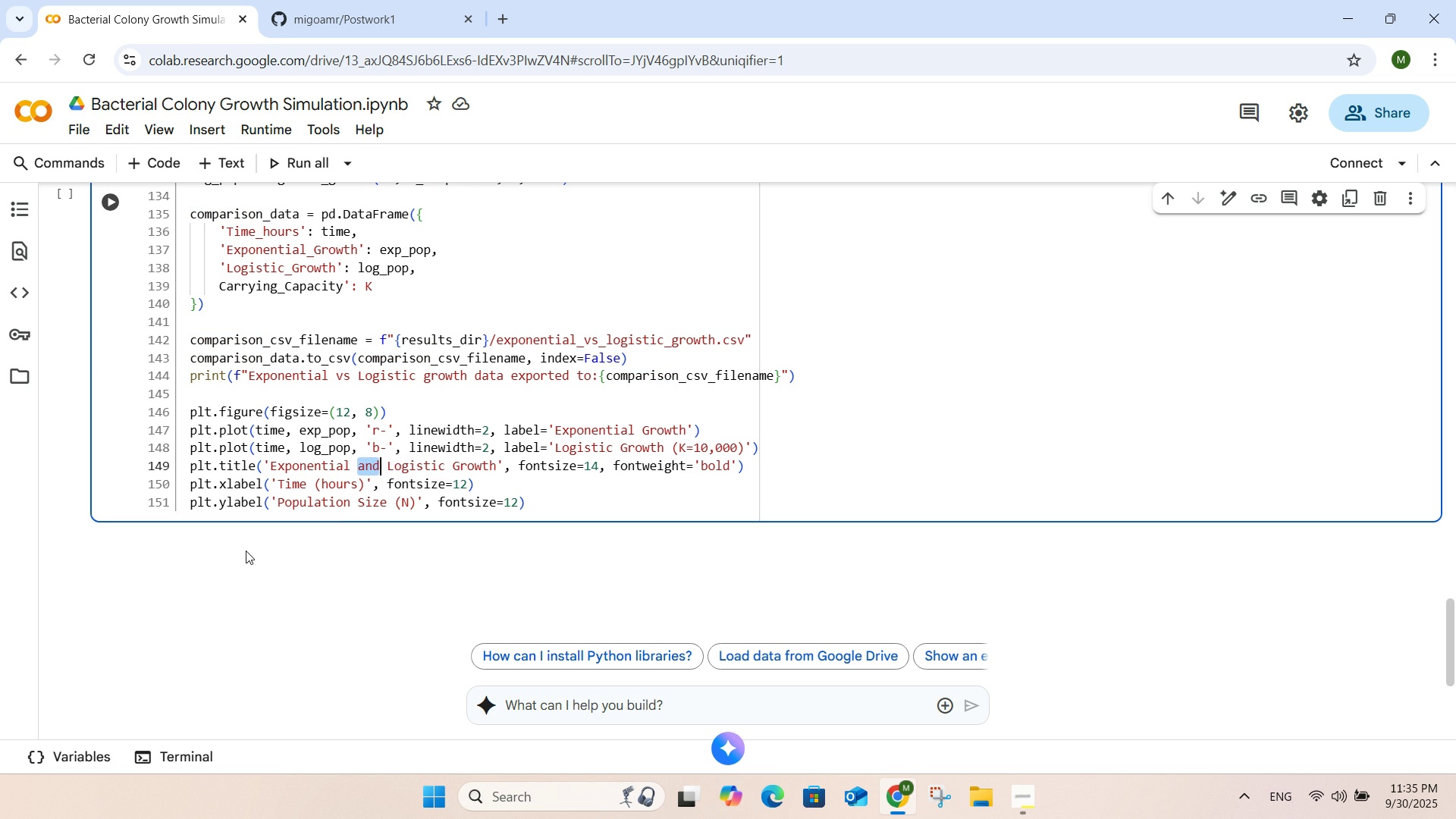 
type(vs)
 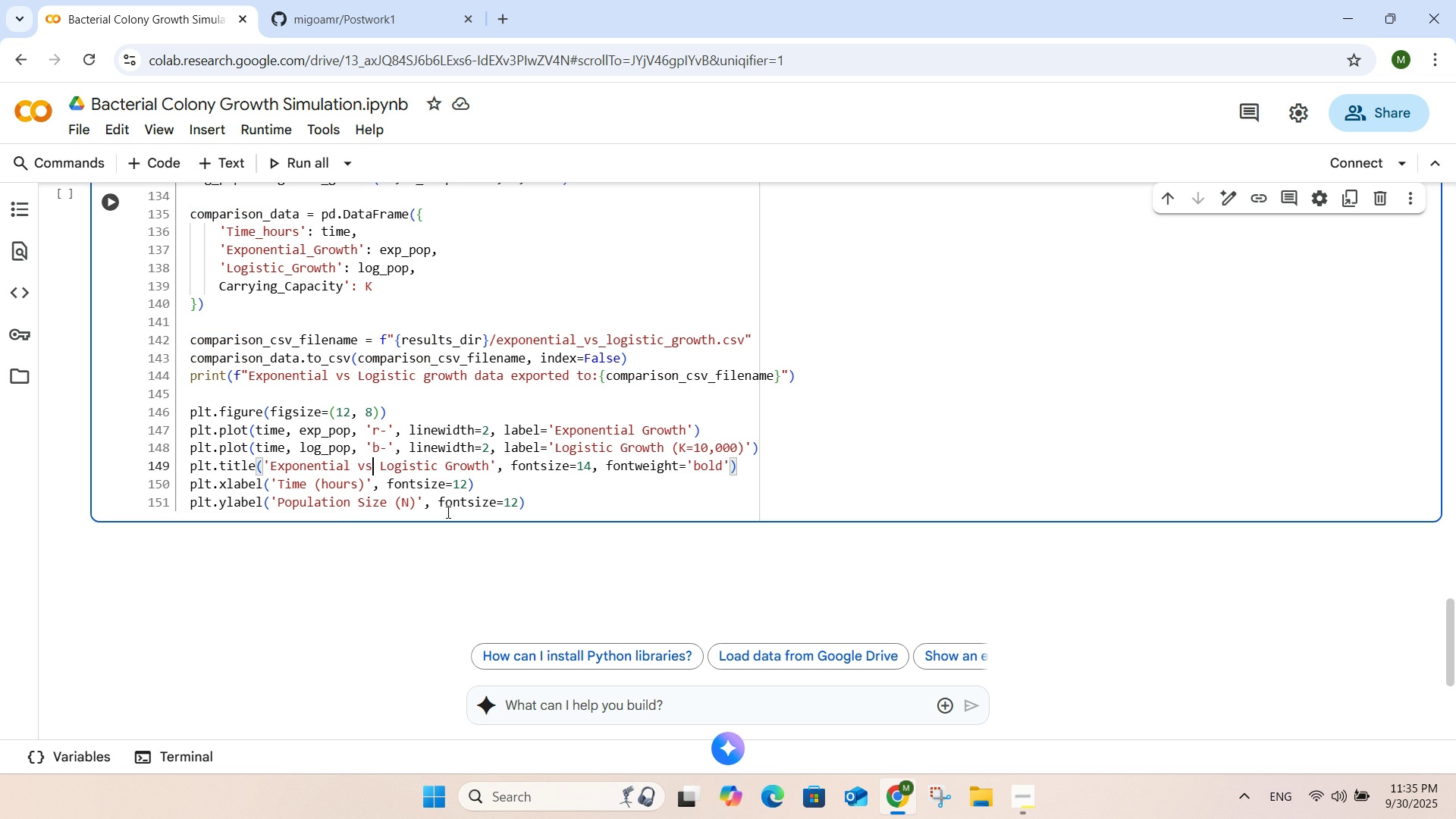 
left_click([491, 469])
 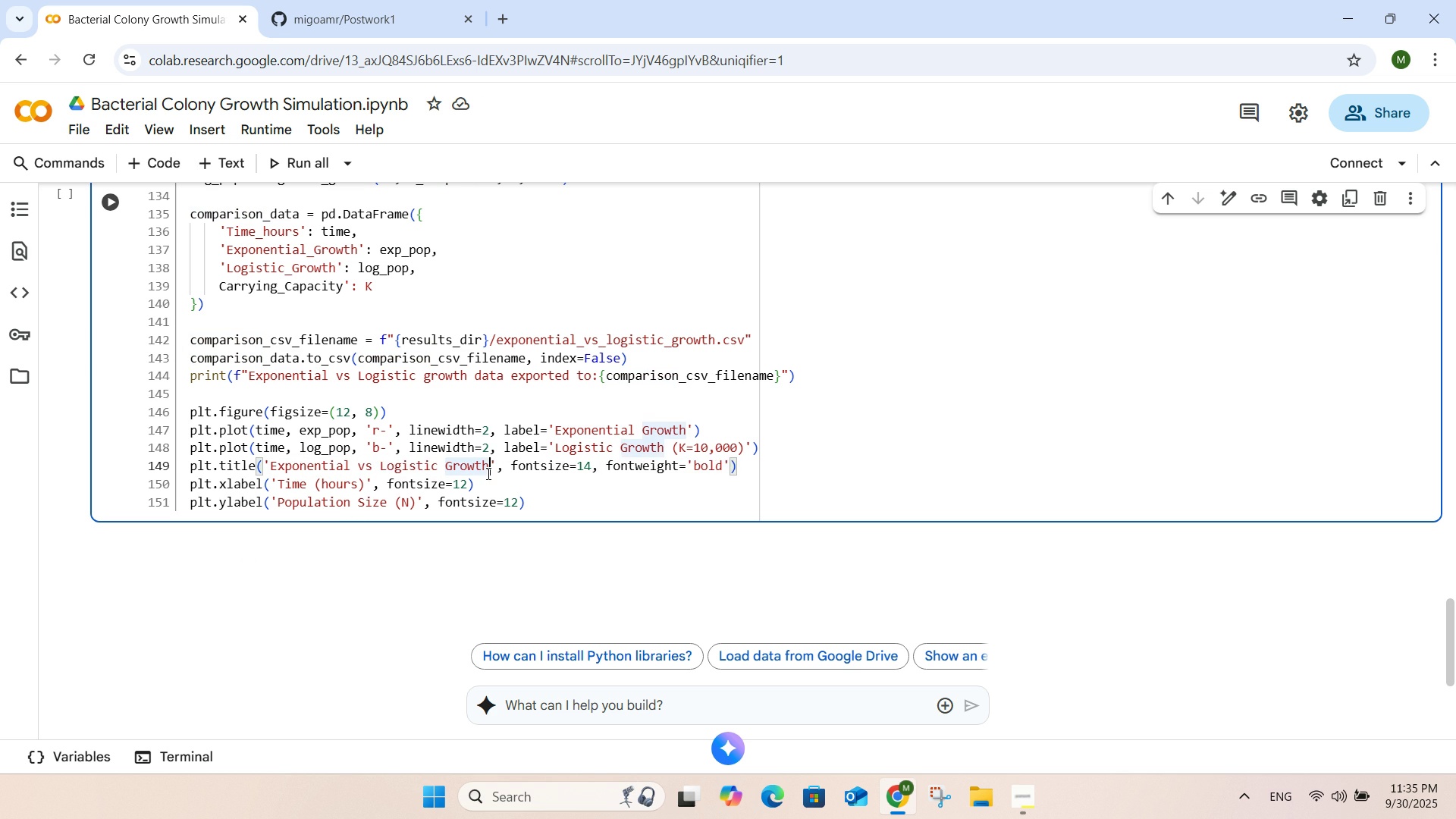 
type( Models)